 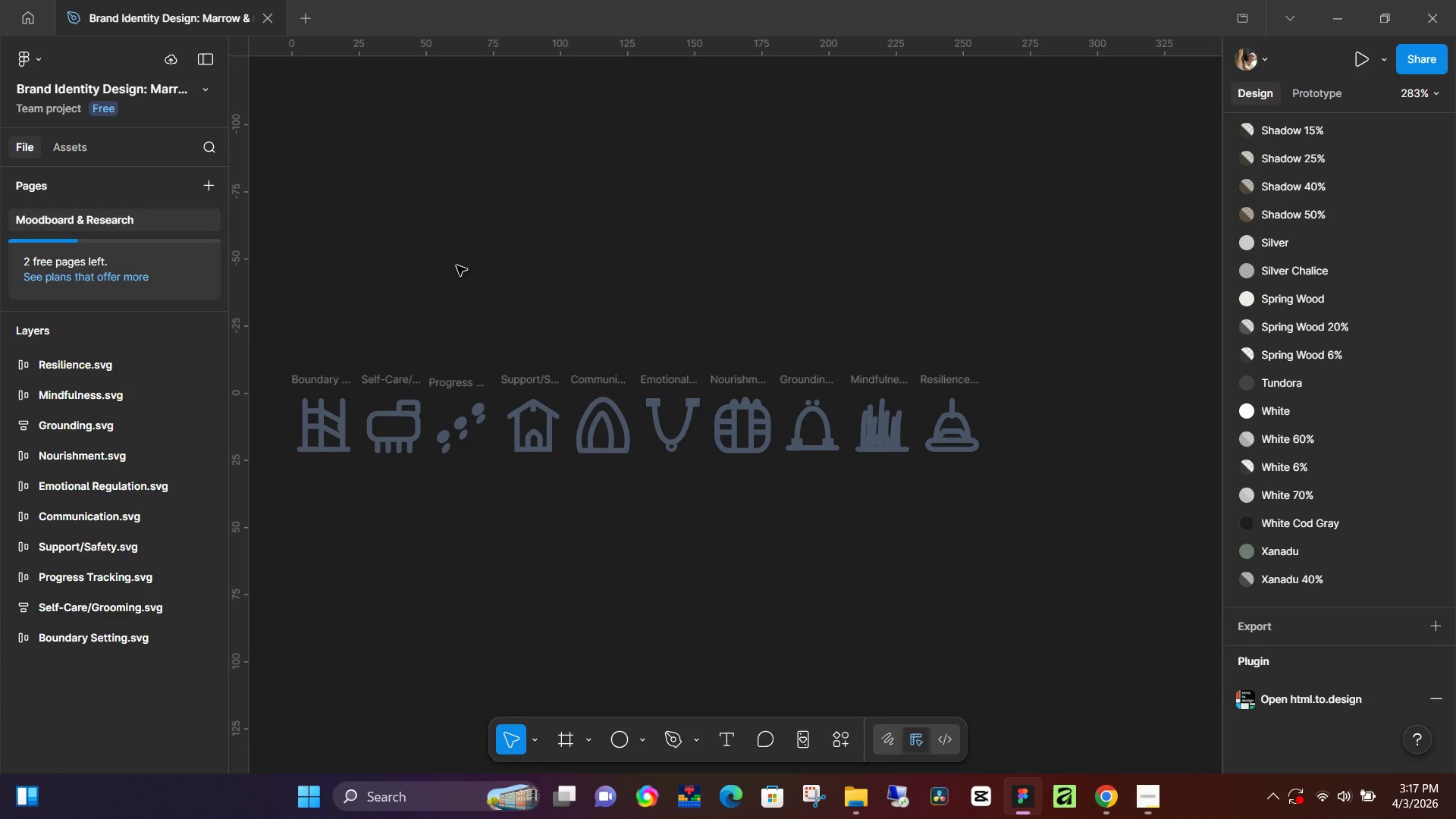 
left_click([593, 321])
 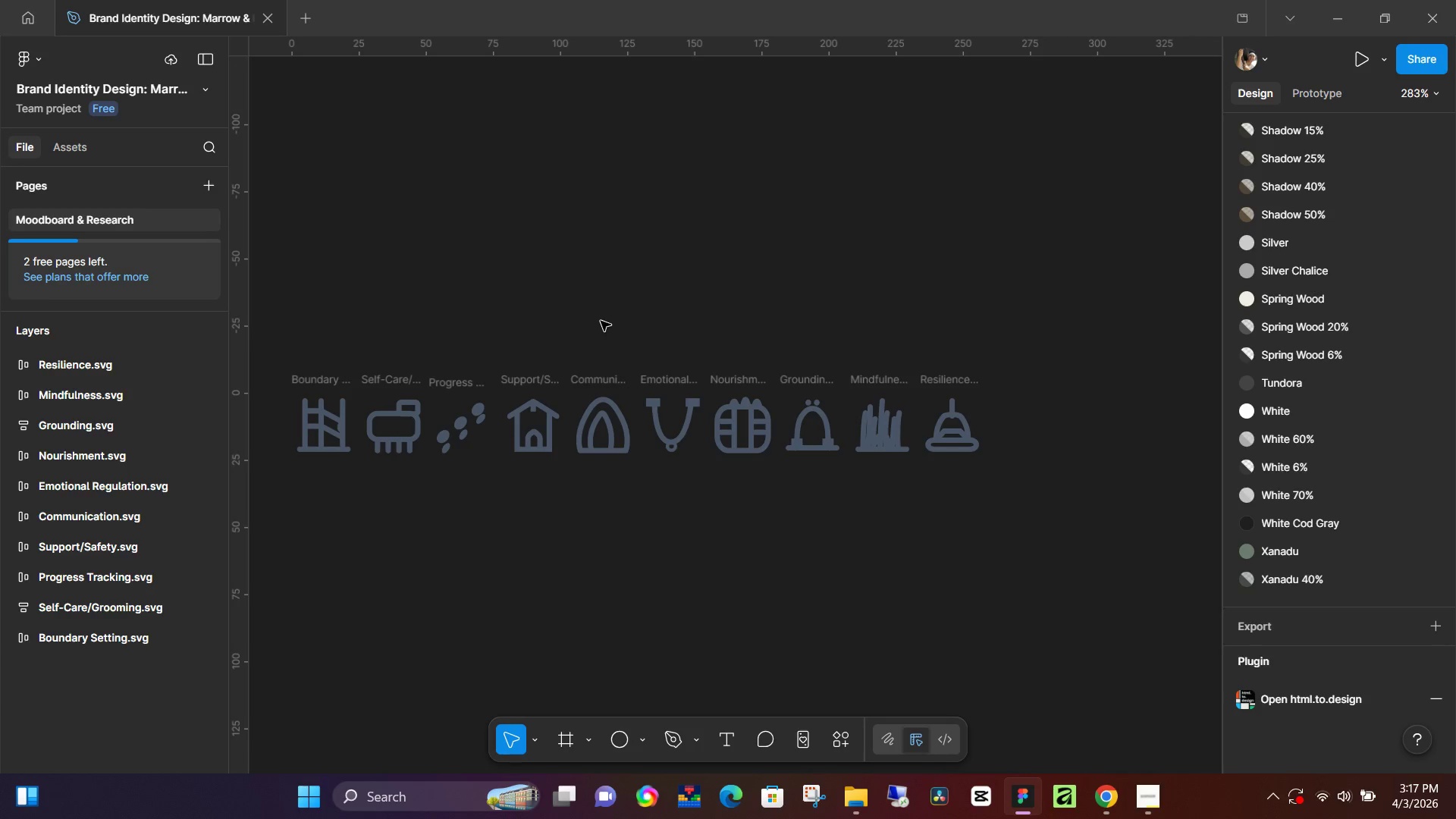 
left_click([766, 309])
 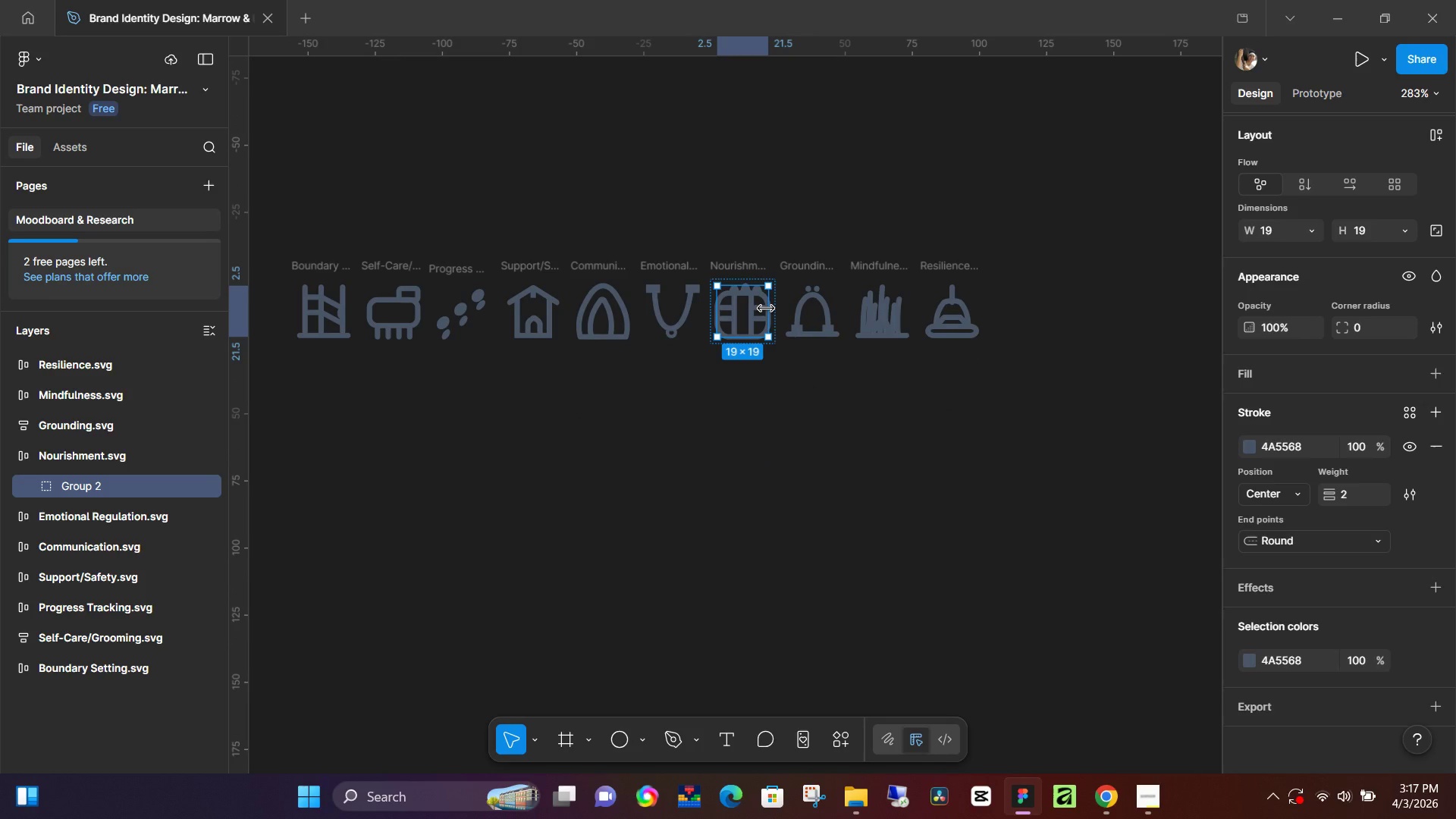 
scroll: coordinate [680, 353], scroll_direction: down, amount: 1.0
 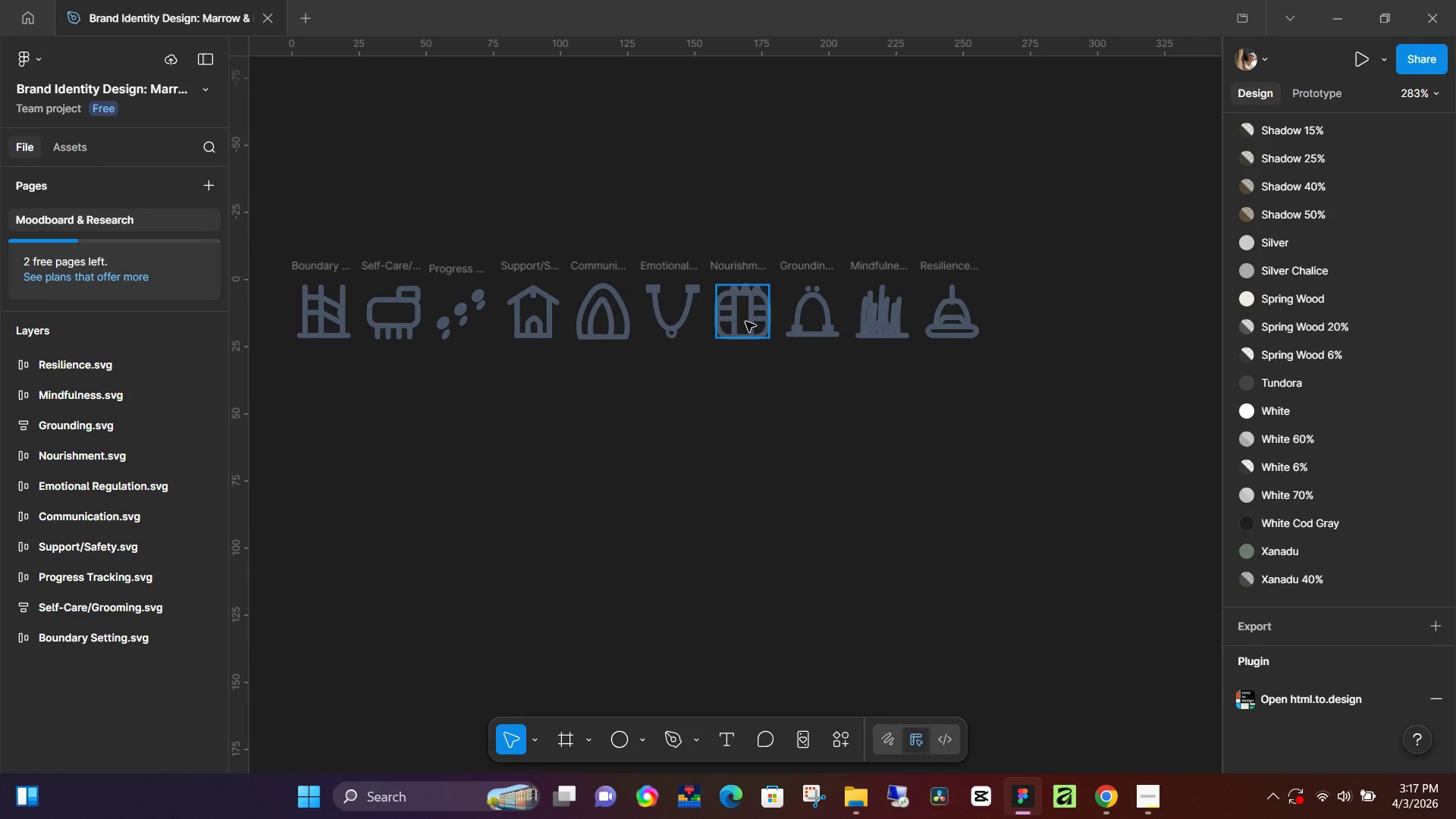 
key(Shift+2)
 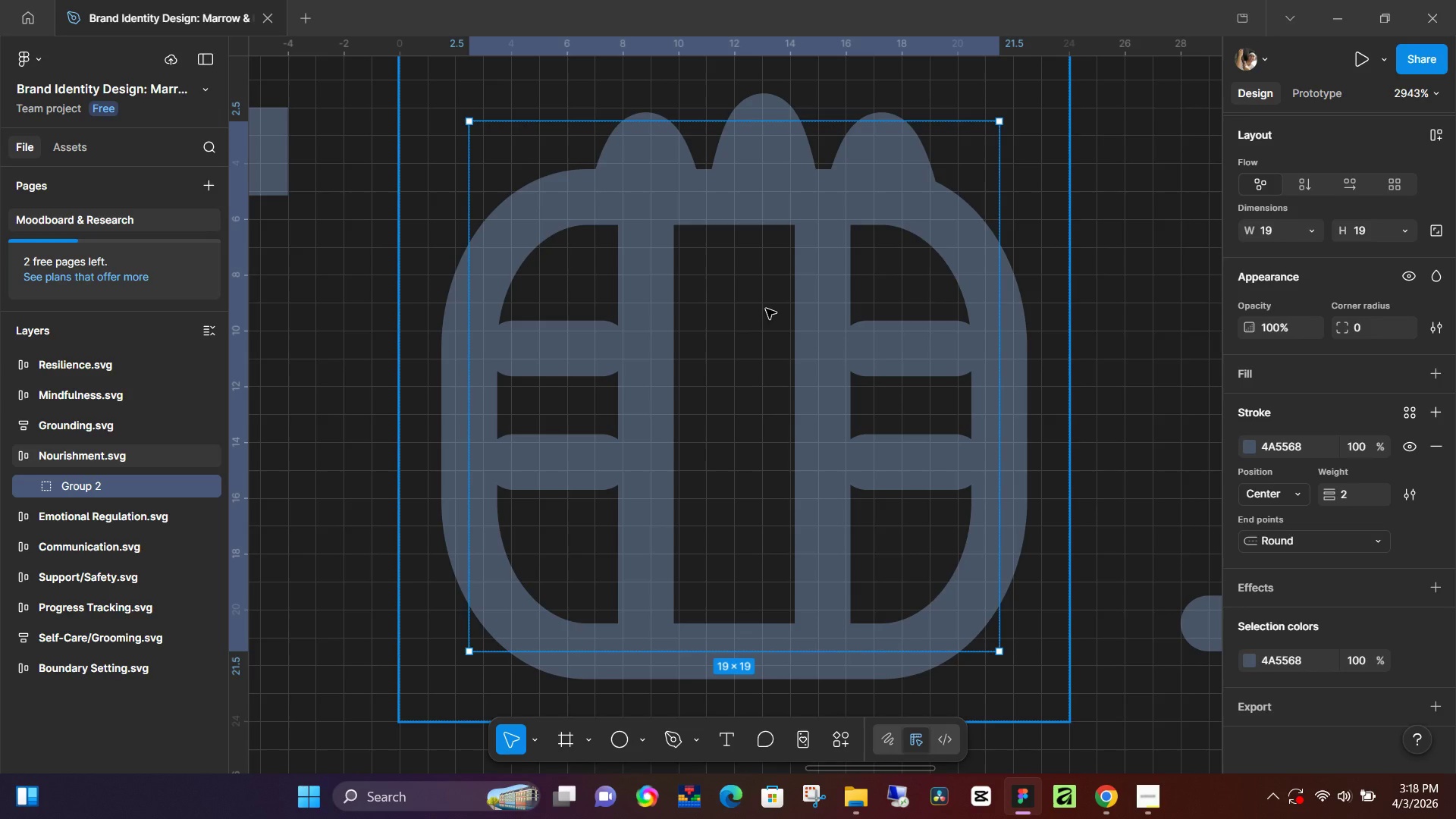 
wait(43.33)
 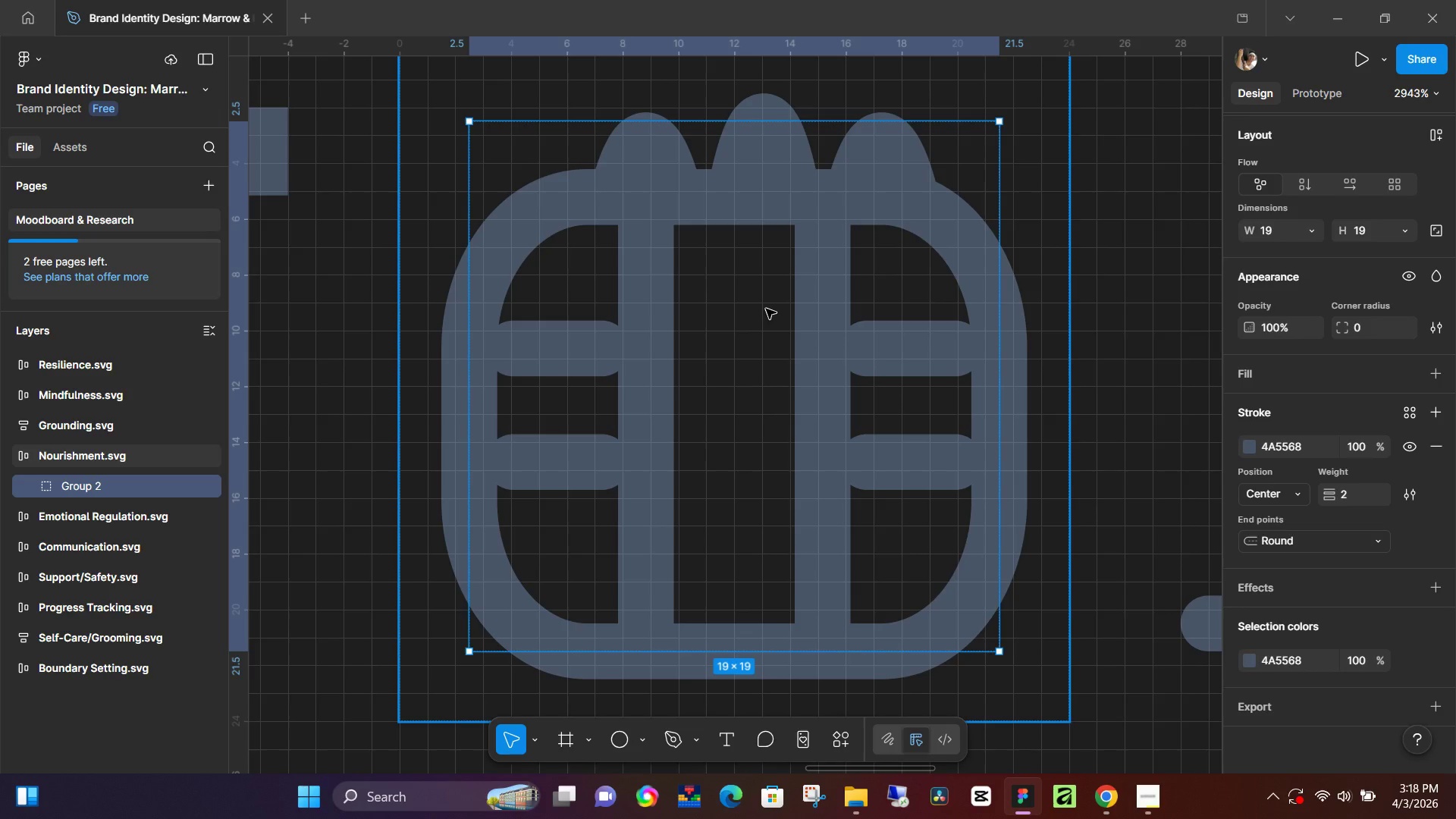 
left_click([279, 198])
 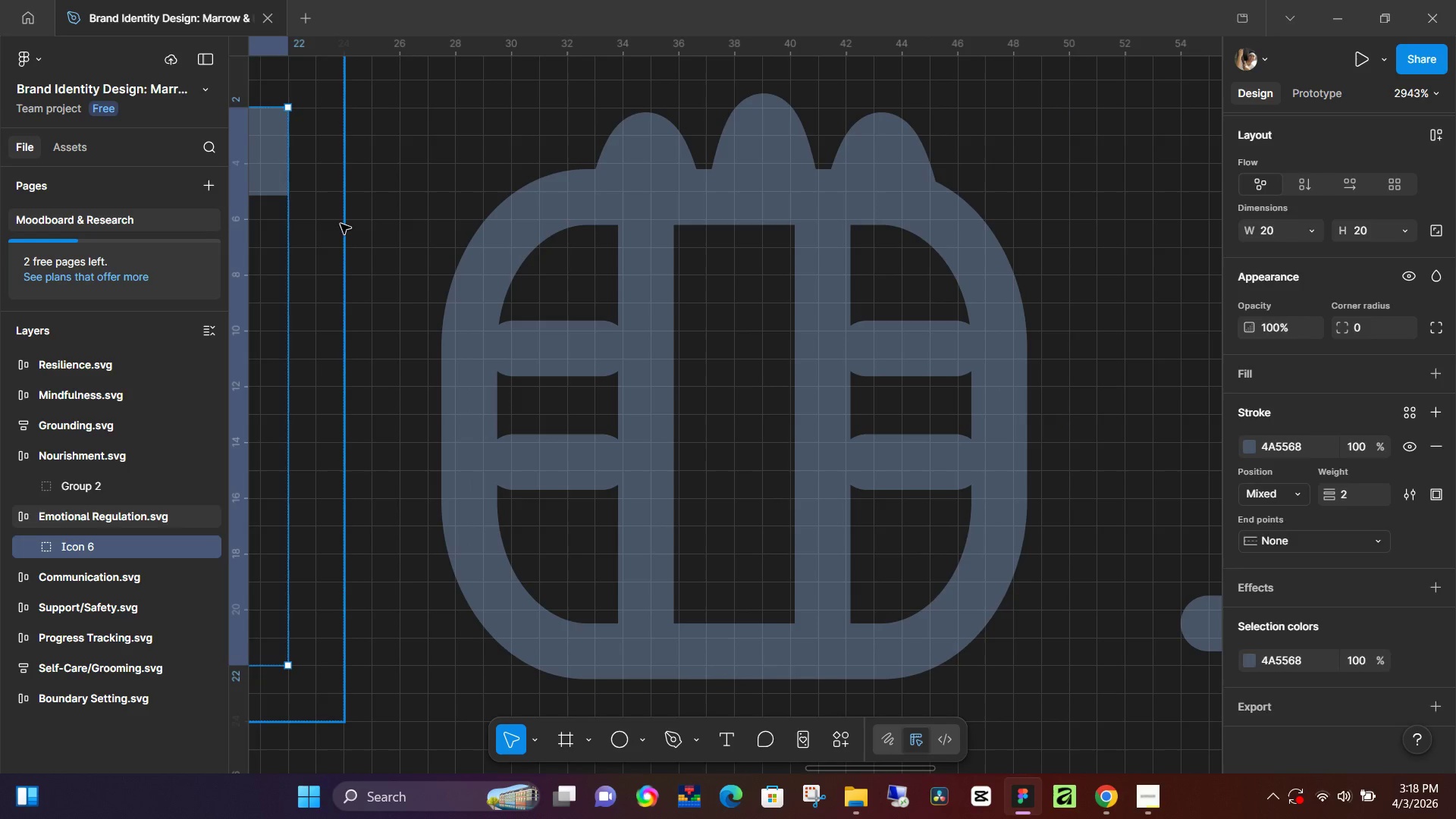 
hold_key(key=ControlLeft, duration=1.51)
 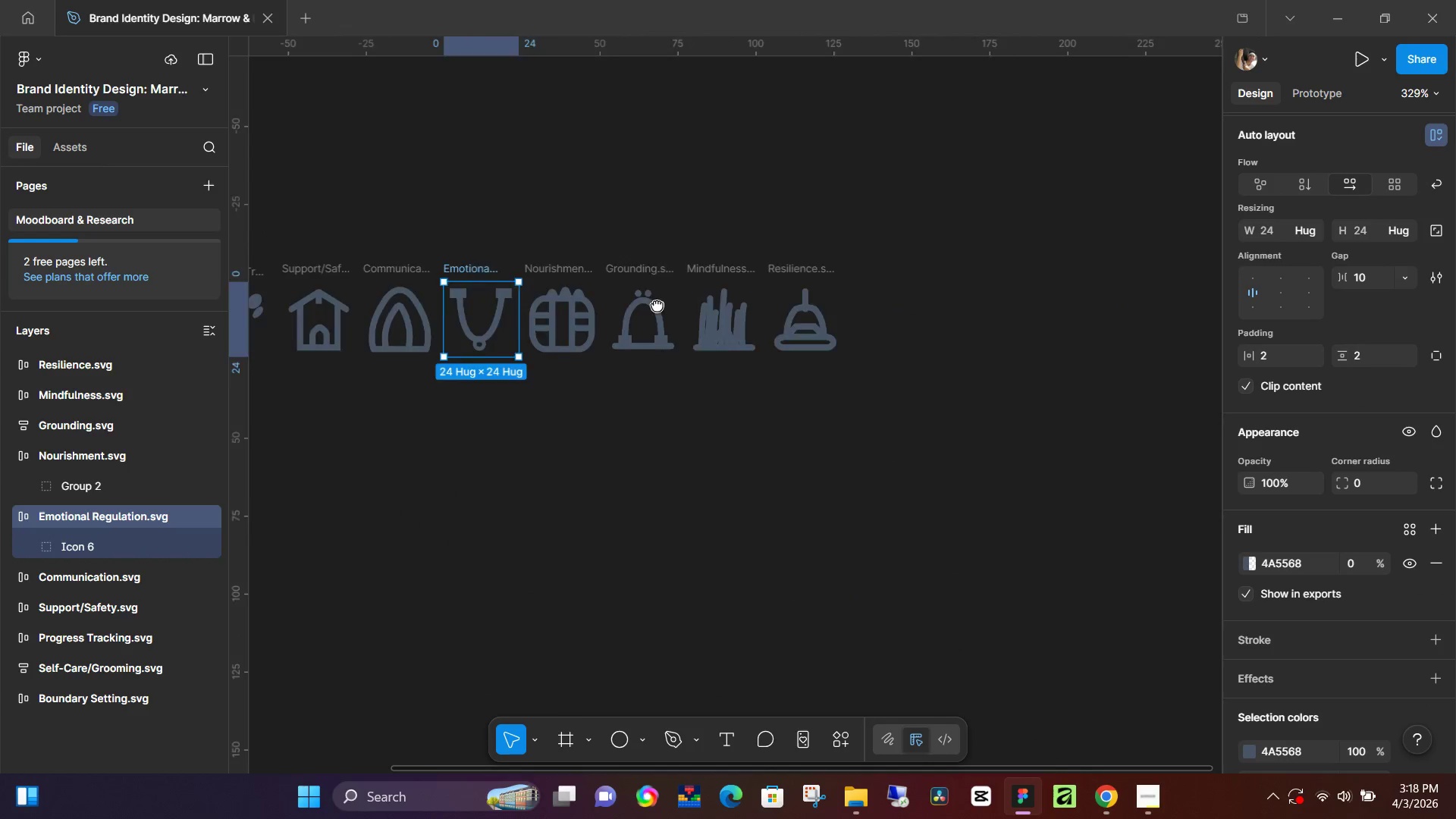 
hold_key(key=Space, duration=0.53)
 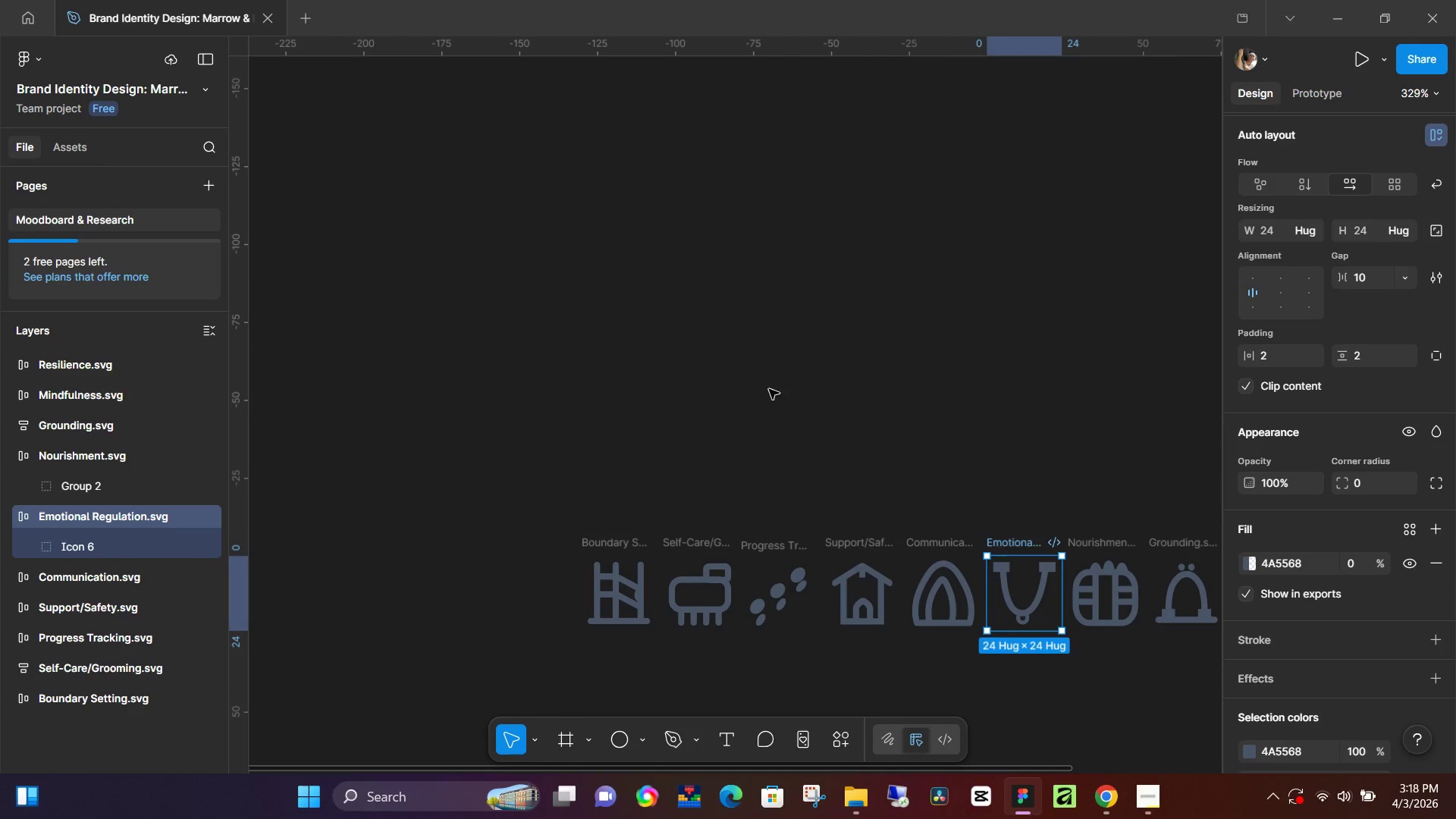 
scroll: coordinate [375, 259], scroll_direction: down, amount: 20.0
 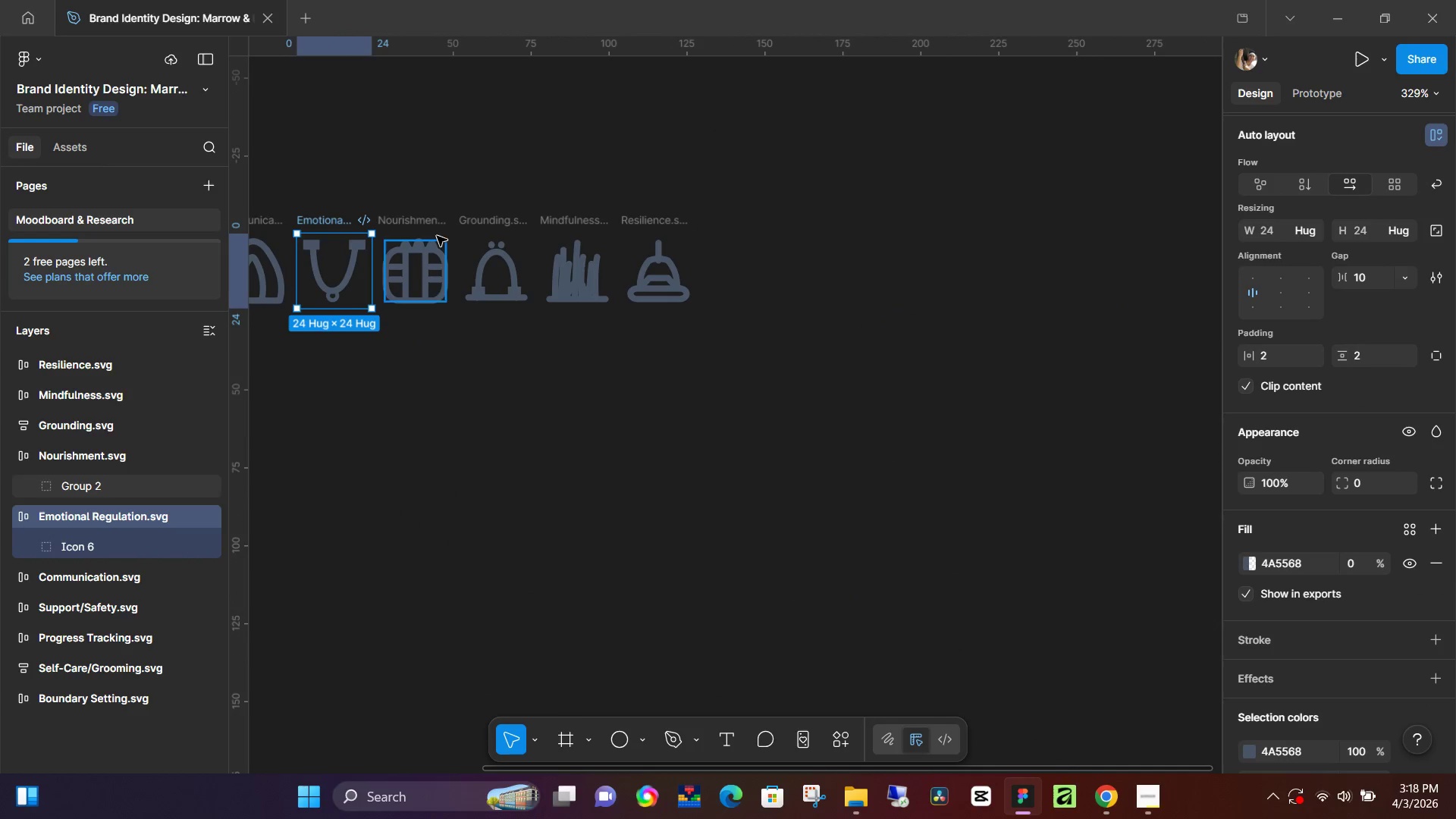 
left_click_drag(start_coordinate=[423, 228], to_coordinate=[1113, 551])
 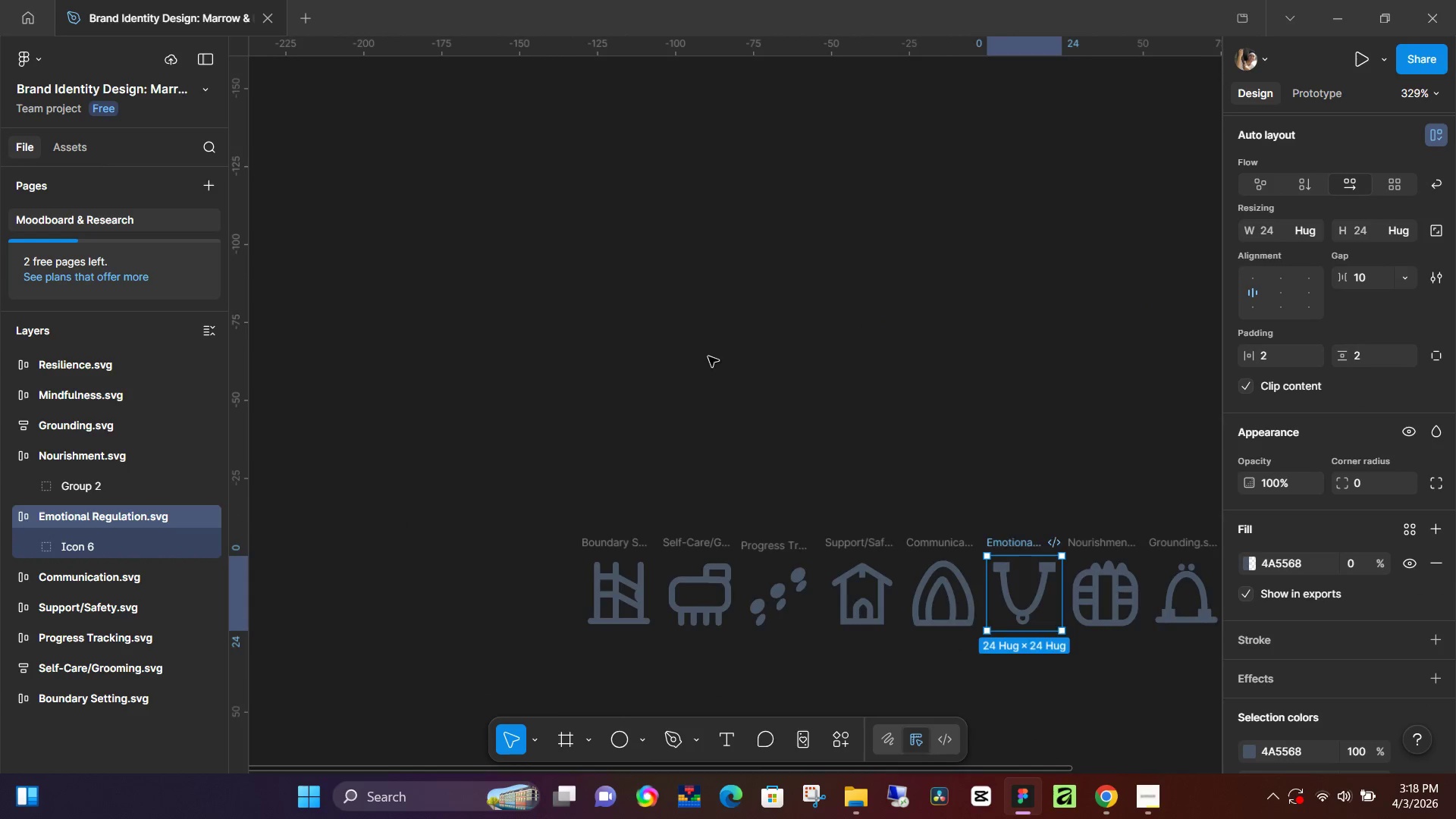 
hold_key(key=ControlLeft, duration=0.89)
scroll: coordinate [711, 382], scroll_direction: down, amount: 11.0
 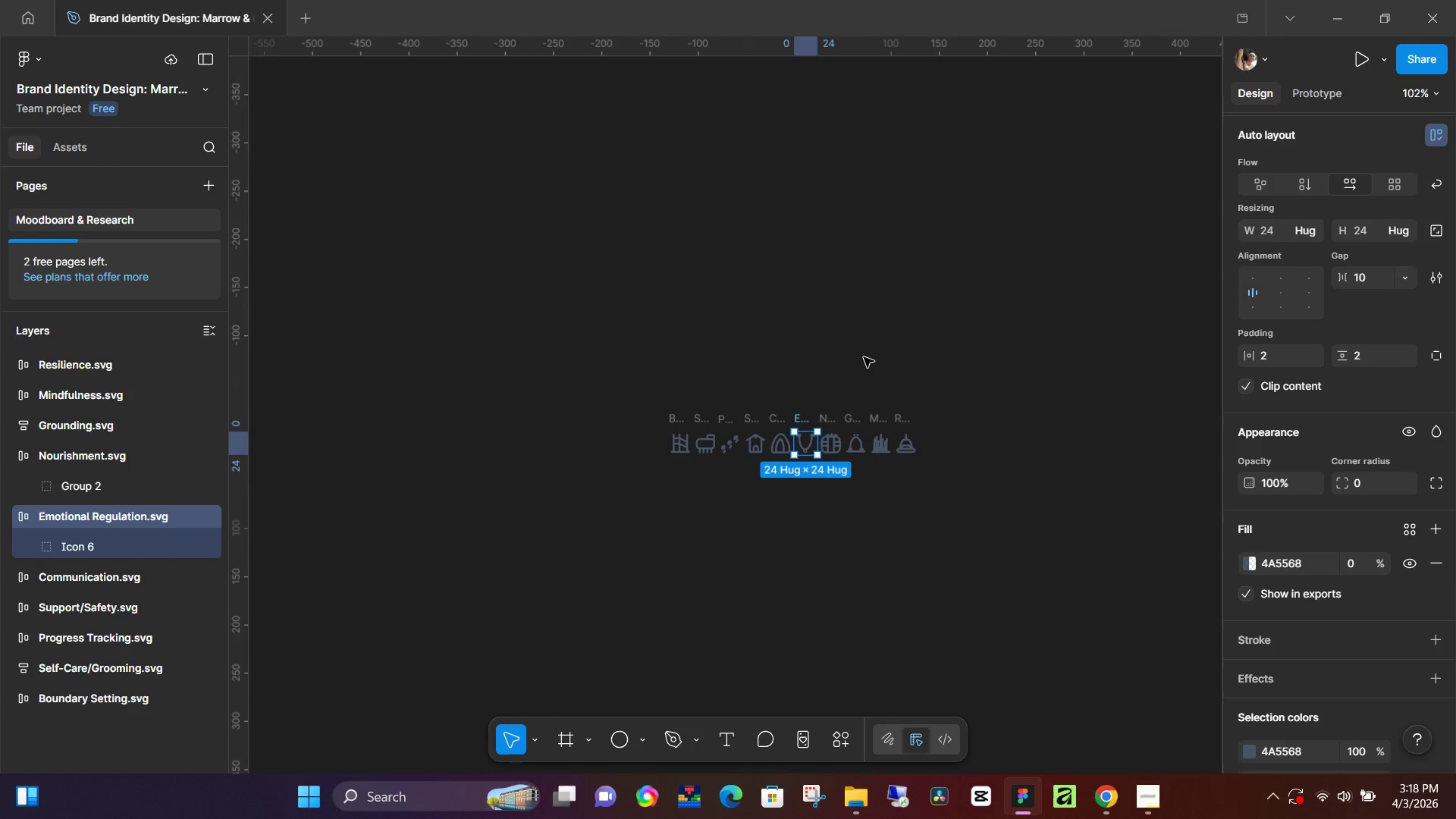 
hold_key(key=ControlLeft, duration=0.44)
 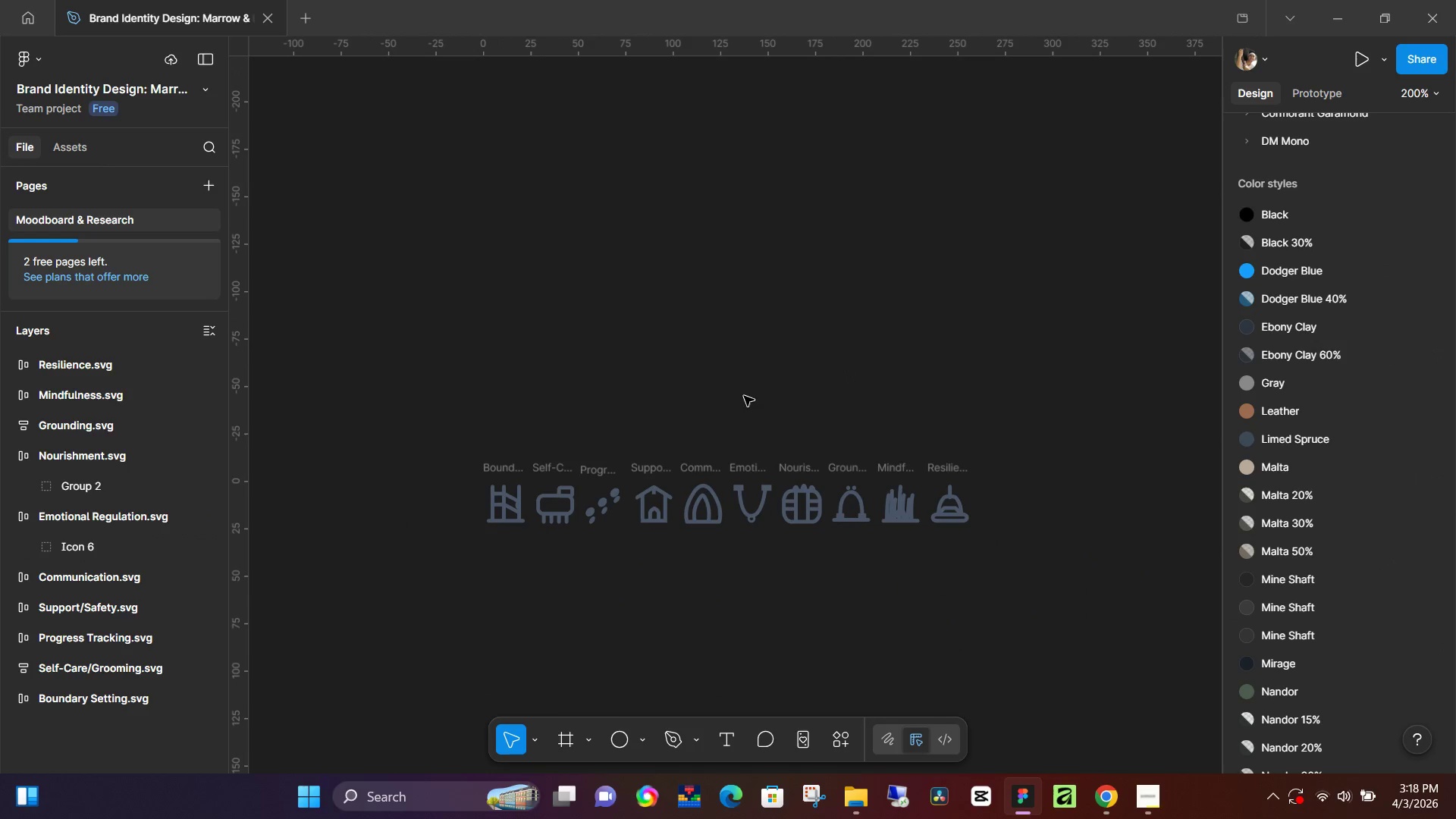 
left_click([745, 375])
 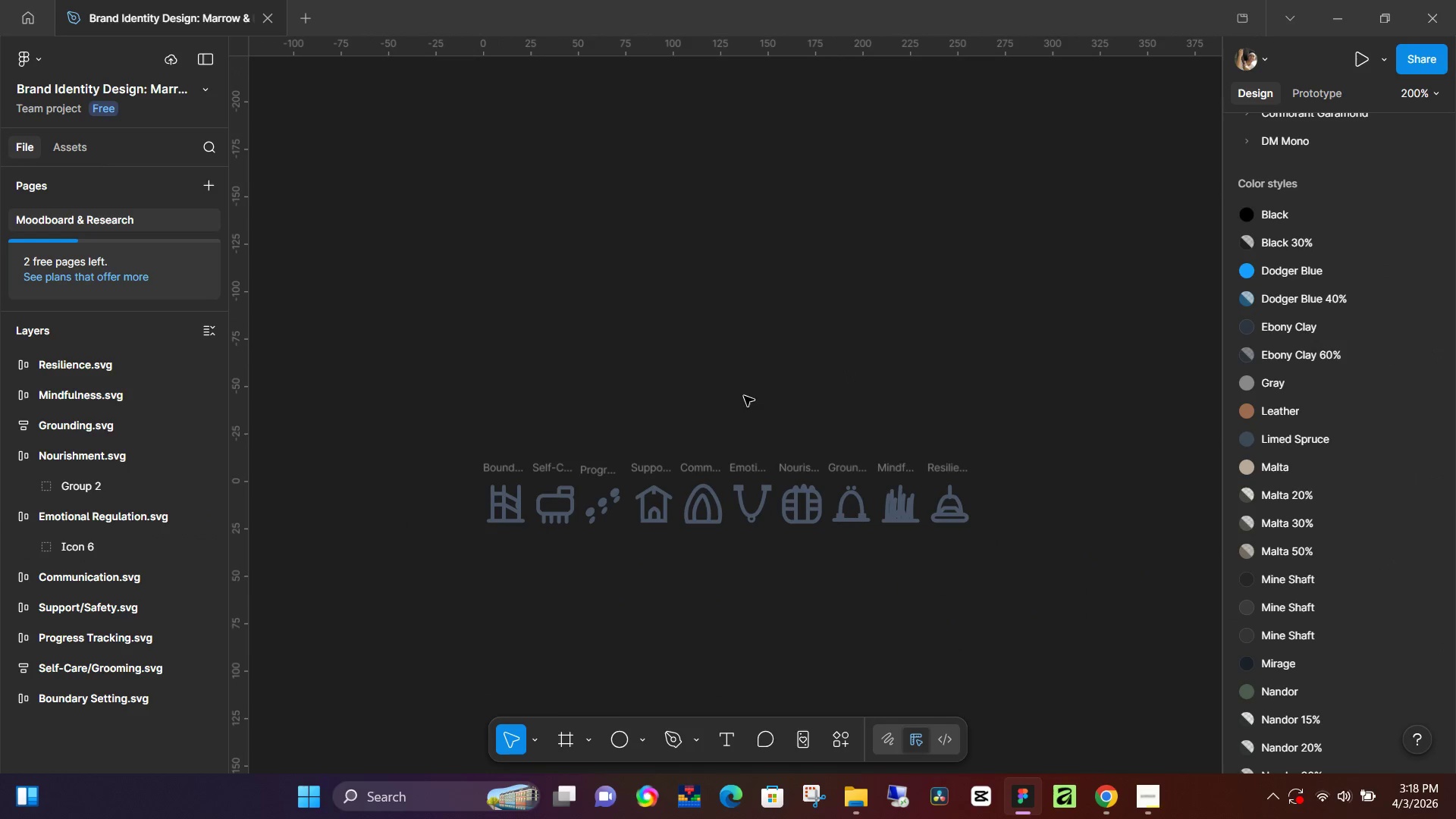 
scroll: coordinate [860, 381], scroll_direction: up, amount: 6.0
 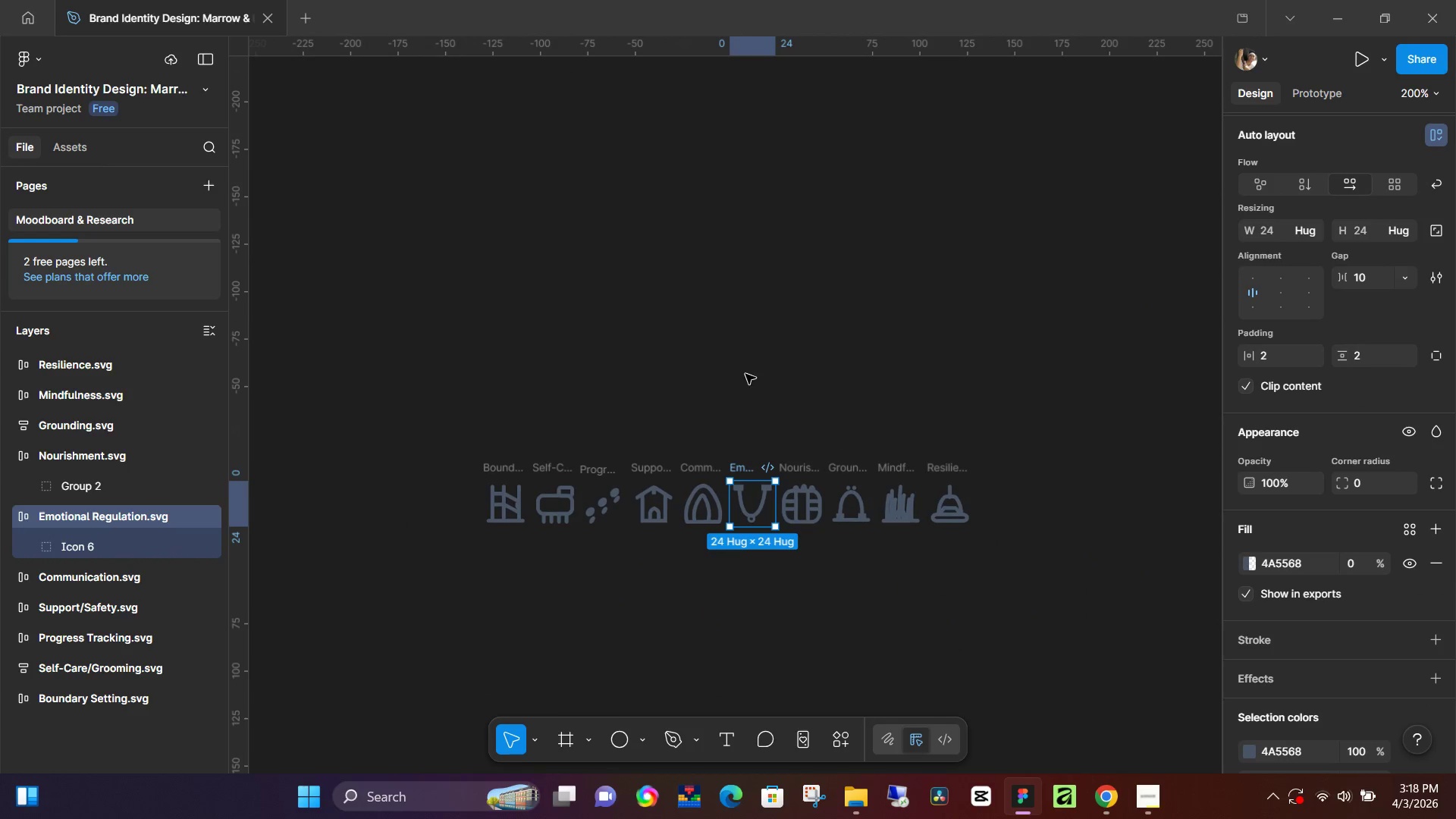 
hold_key(key=ControlLeft, duration=0.72)
scroll: coordinate [759, 402], scroll_direction: up, amount: 3.0
 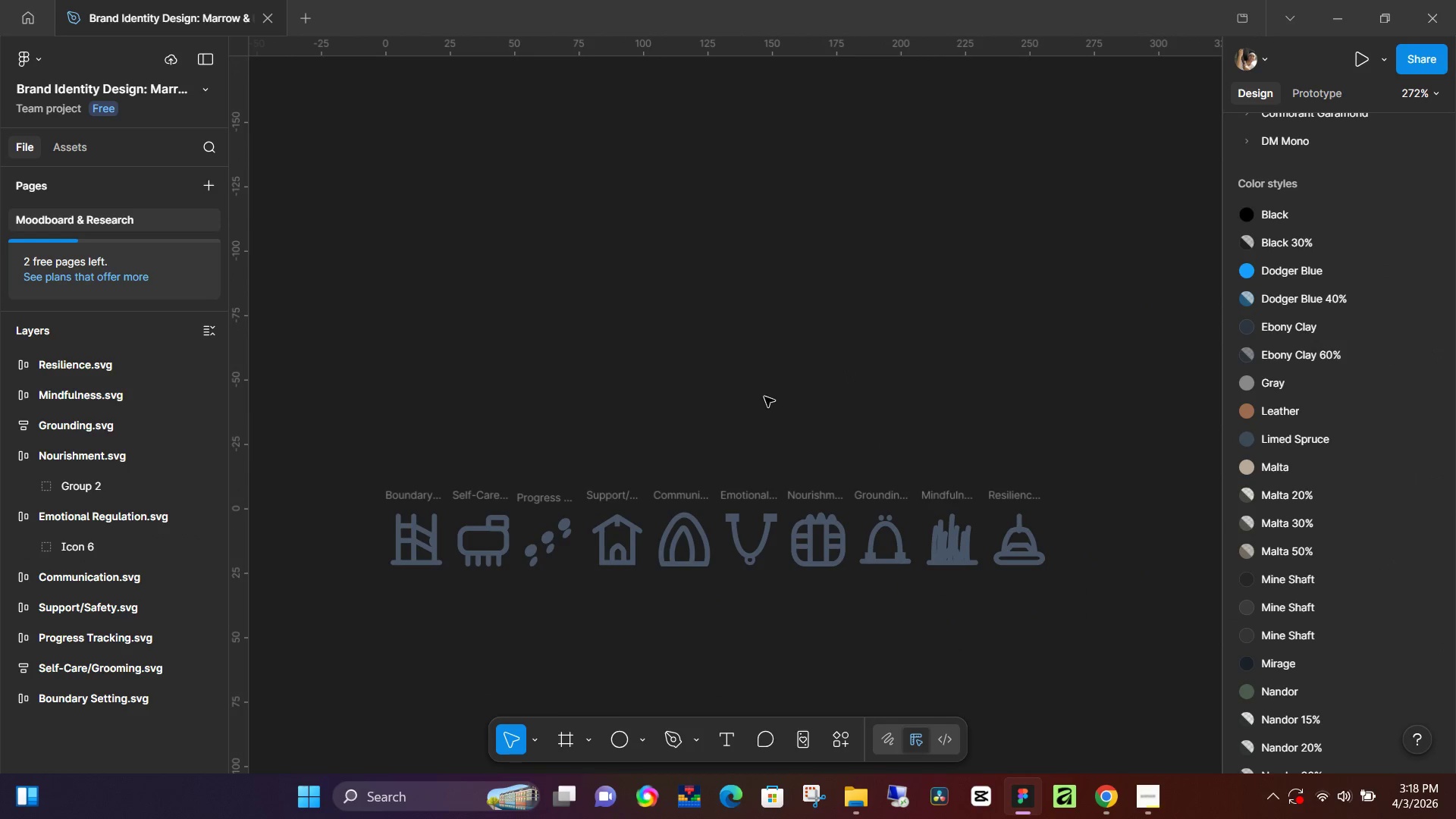 
scroll: coordinate [764, 397], scroll_direction: down, amount: 4.0
 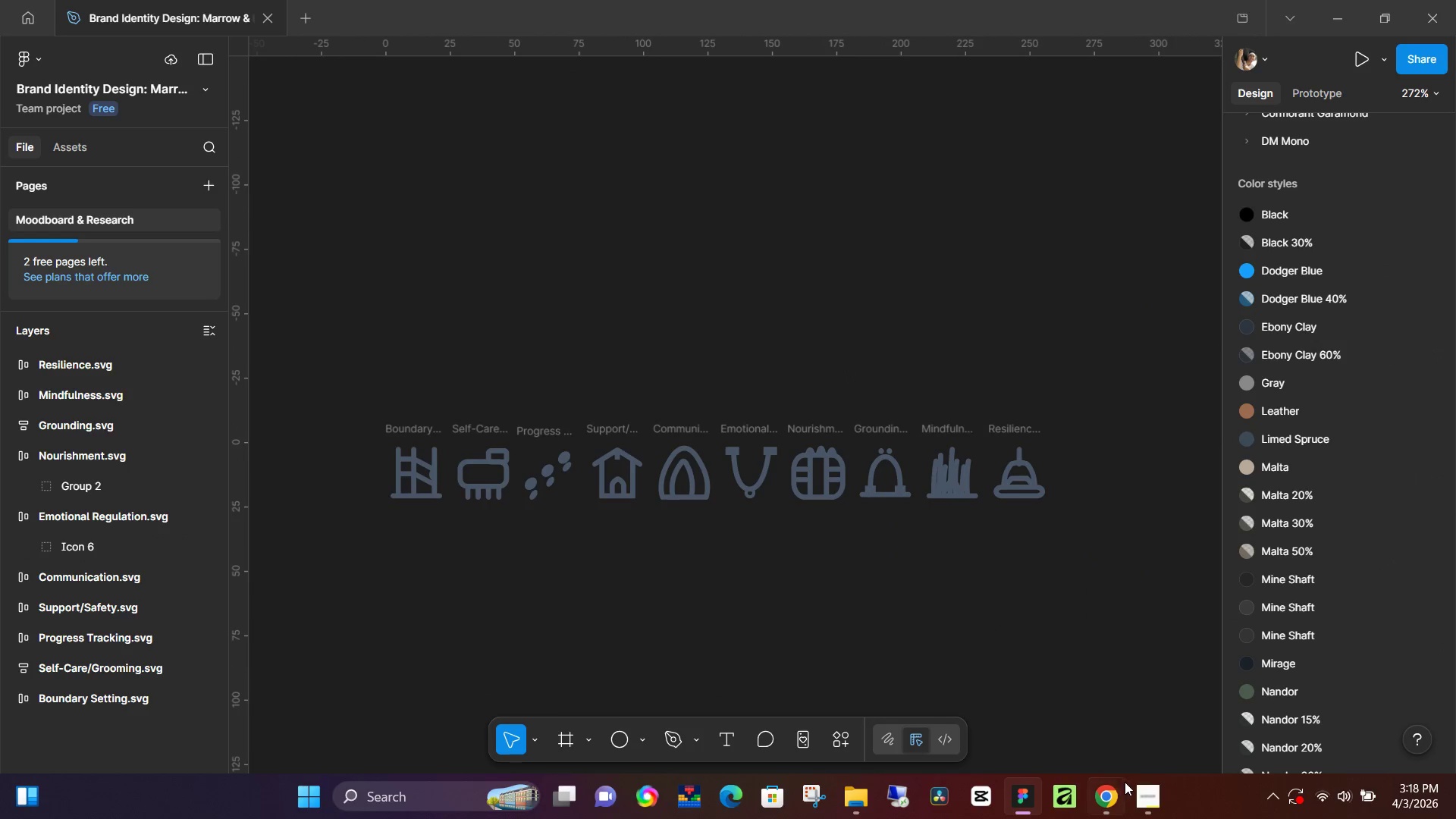 
left_click([1143, 789])